 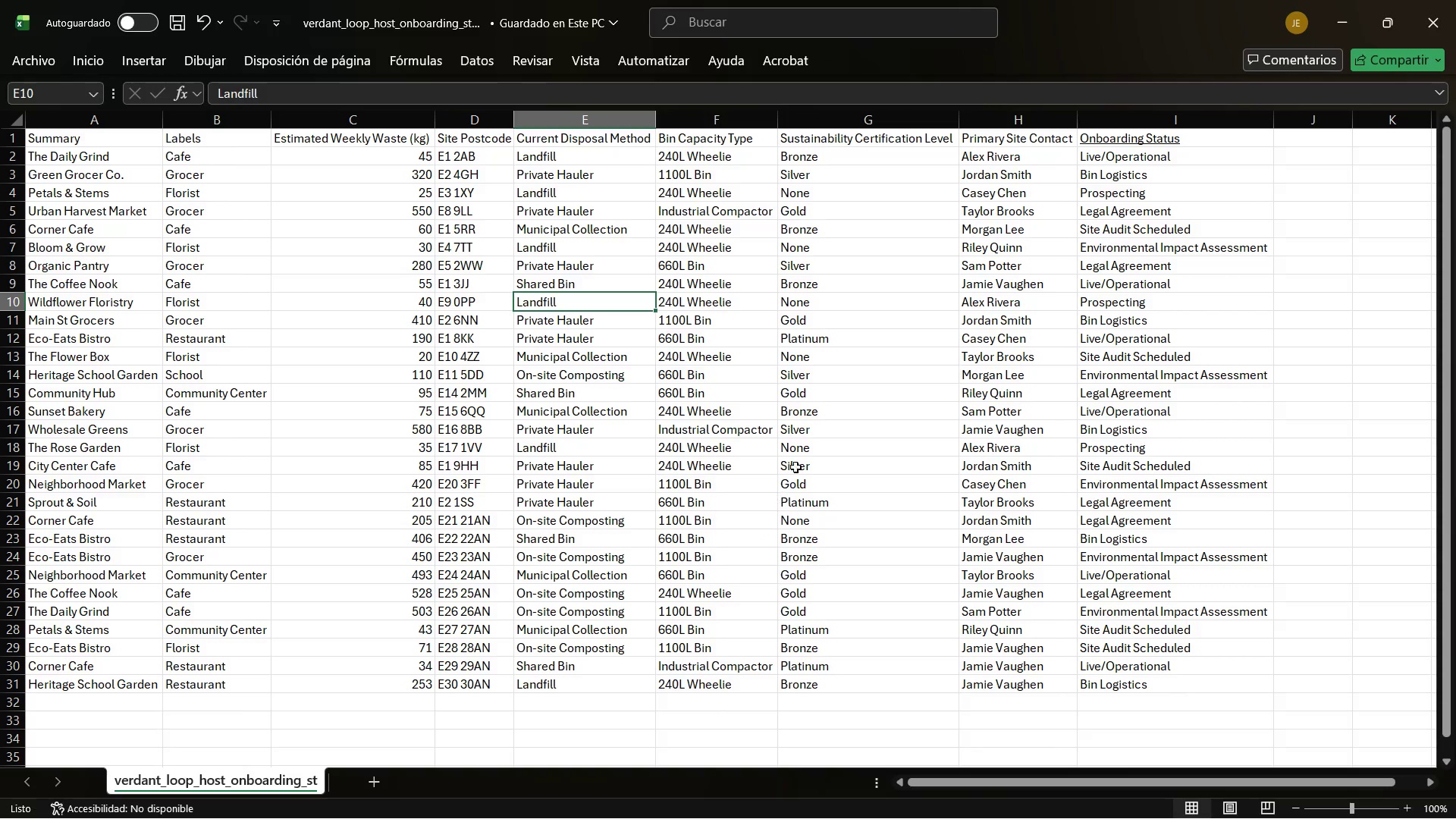 
key(Alt+AltLeft)
 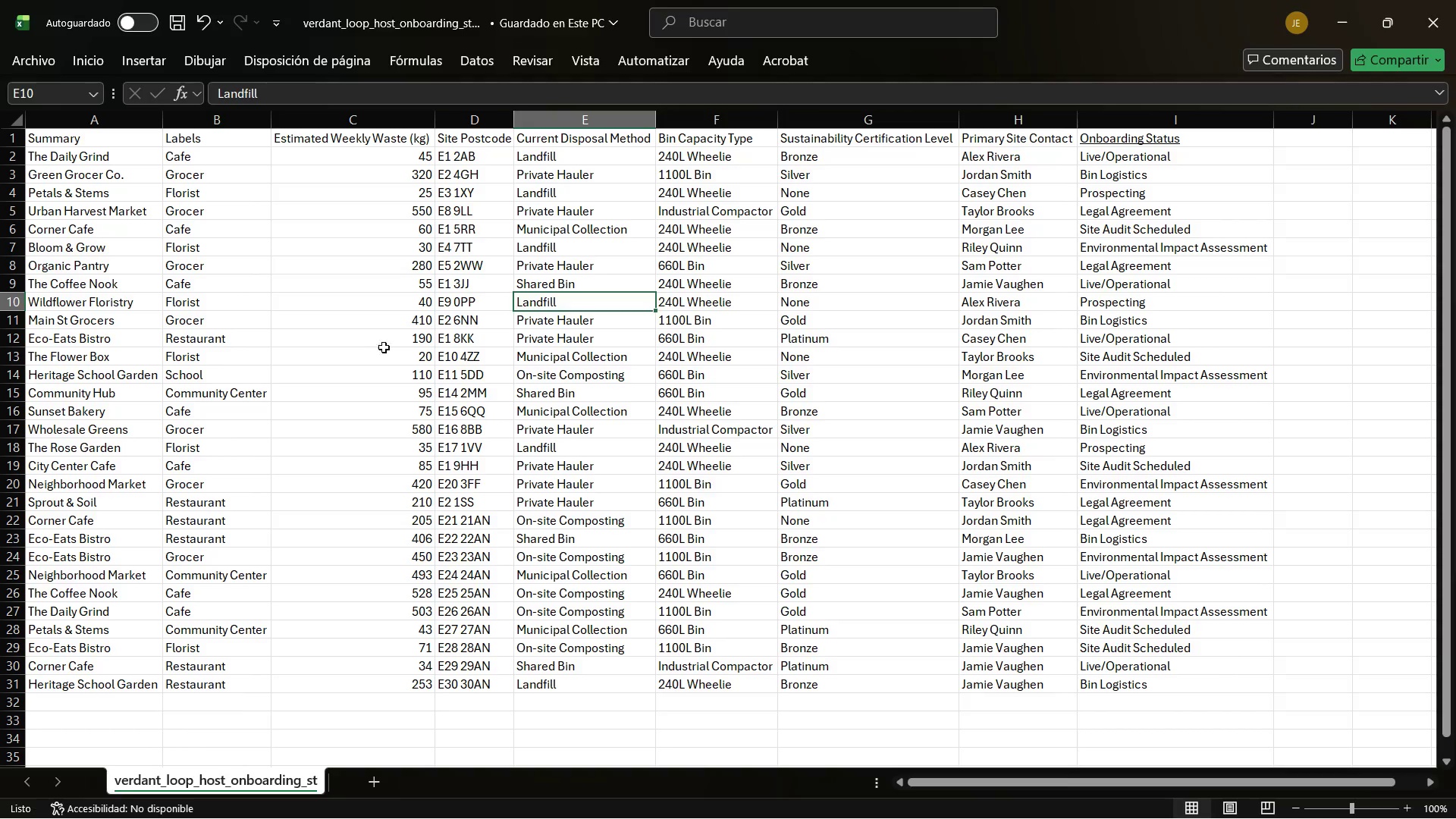 
key(Alt+Tab)
 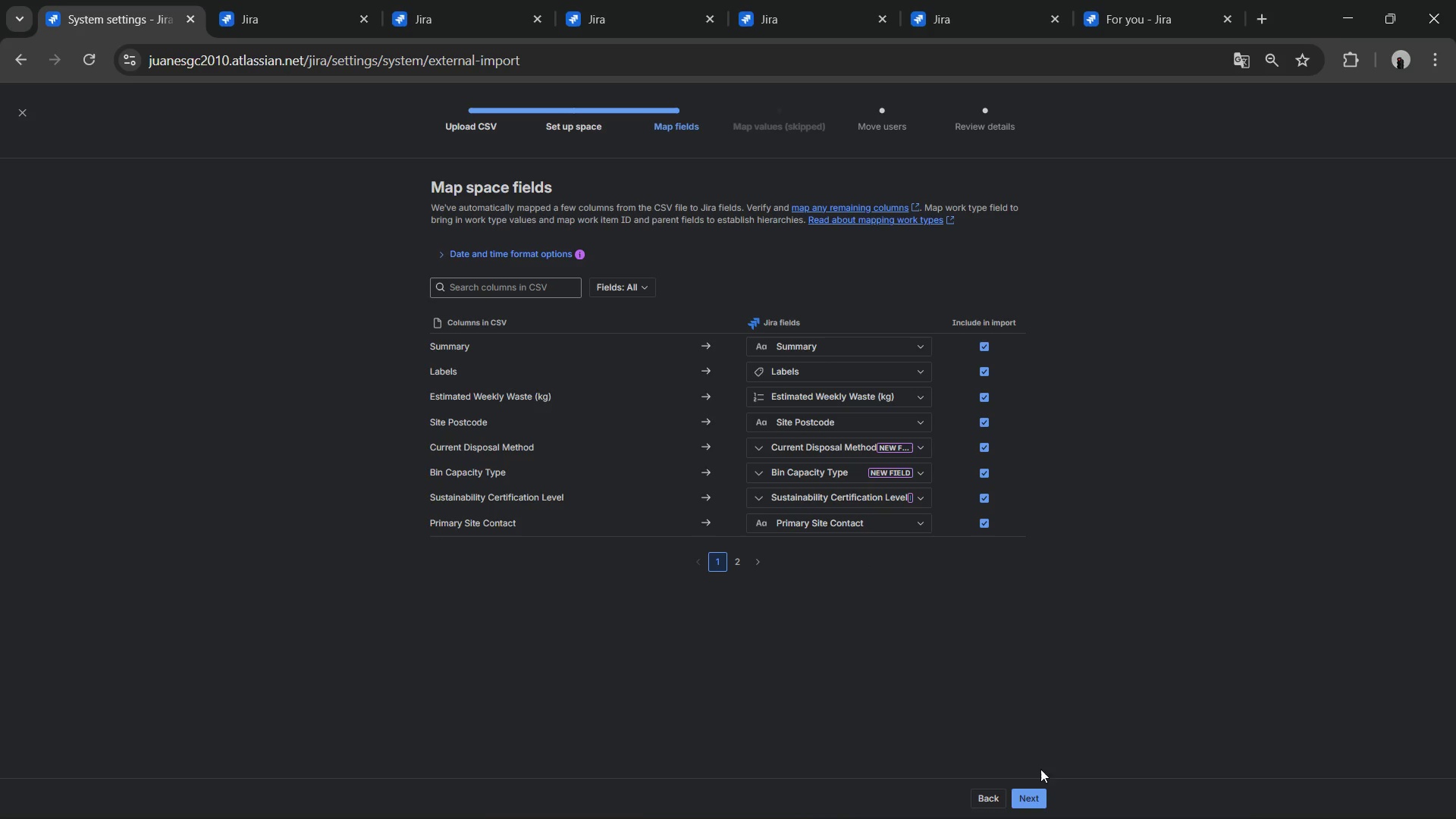 
left_click([1040, 789])
 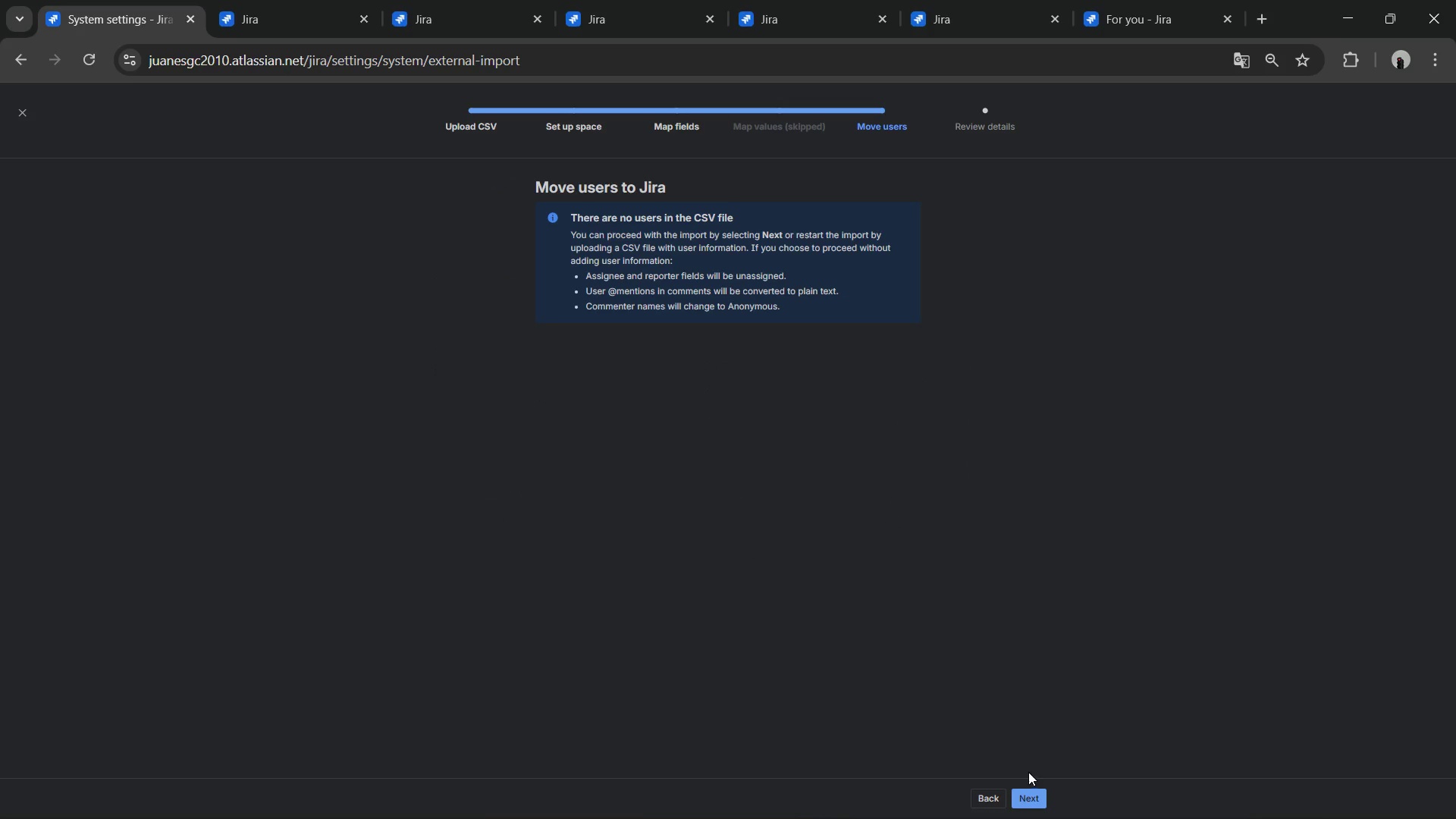 
left_click([1043, 793])
 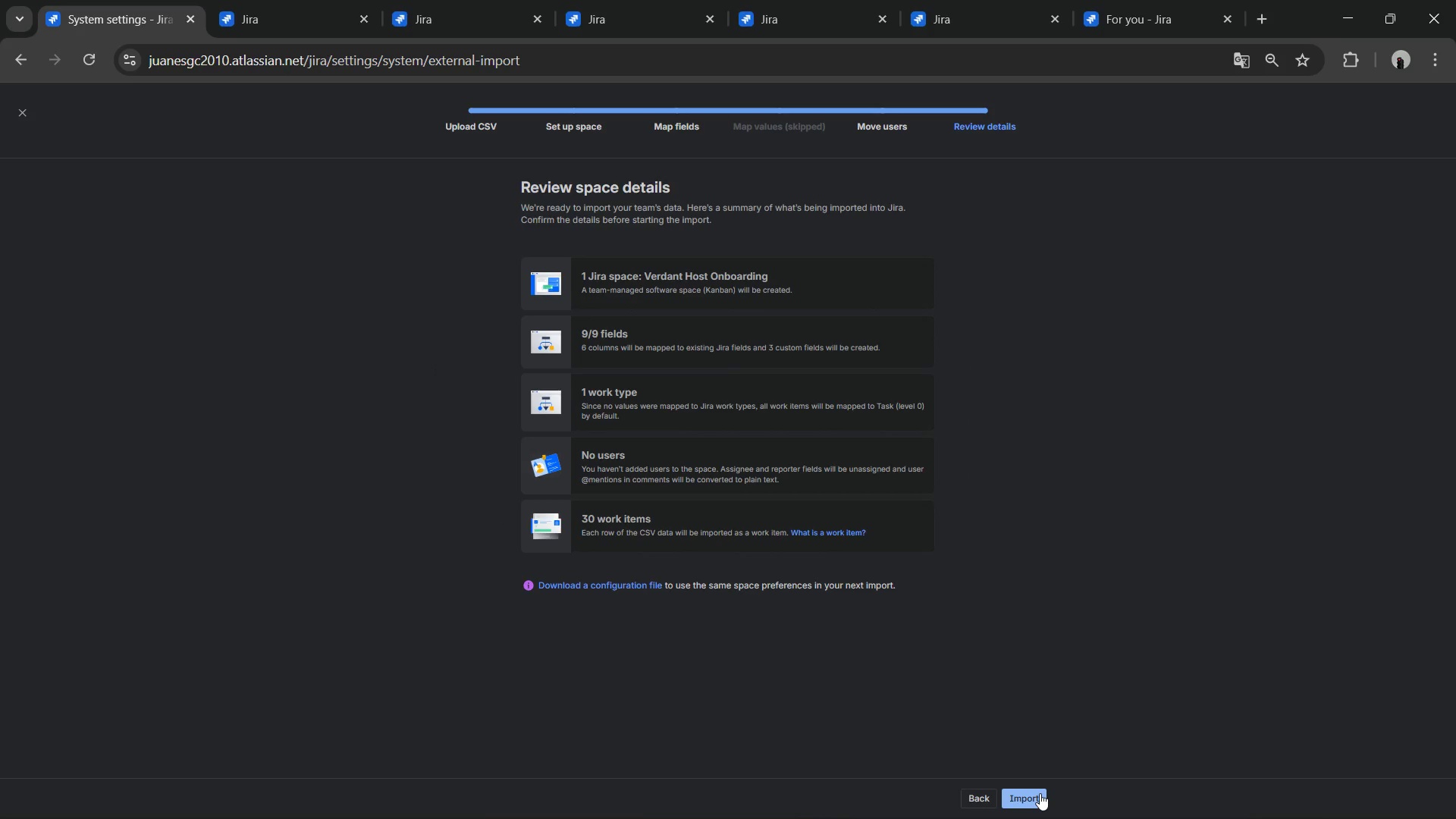 
left_click([1040, 793])
 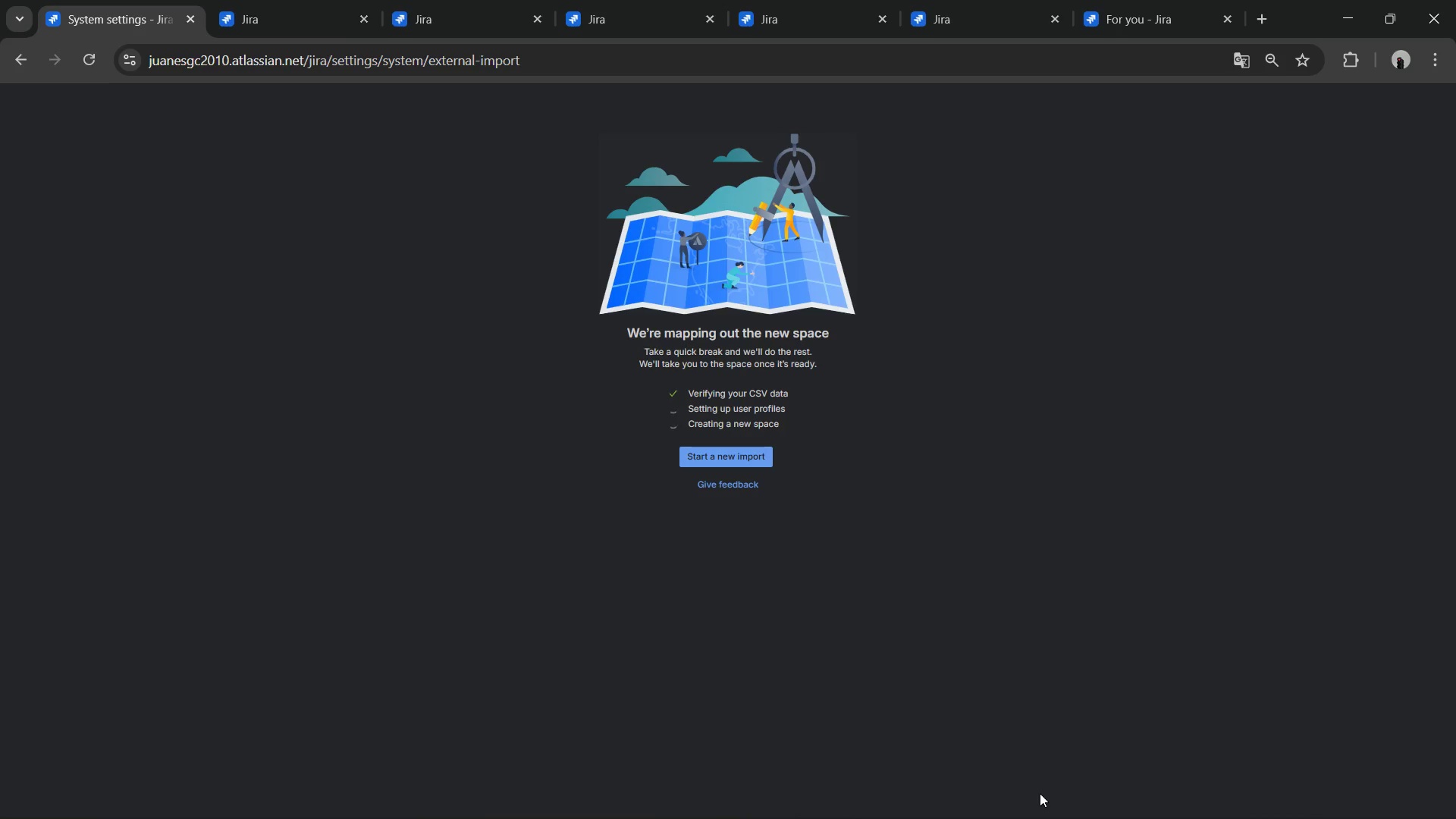 
wait(28.89)
 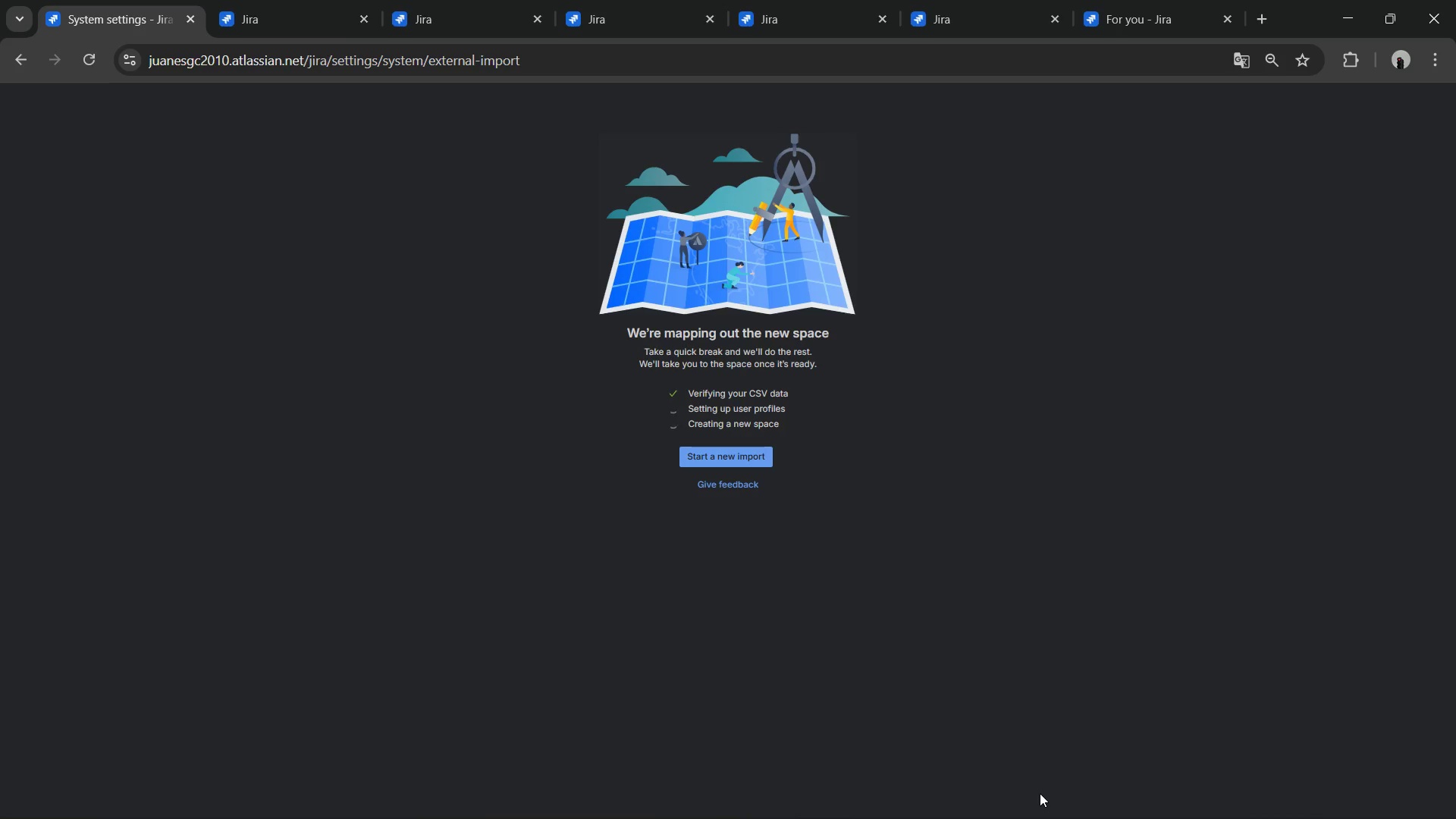 
key(Alt+AltLeft)
 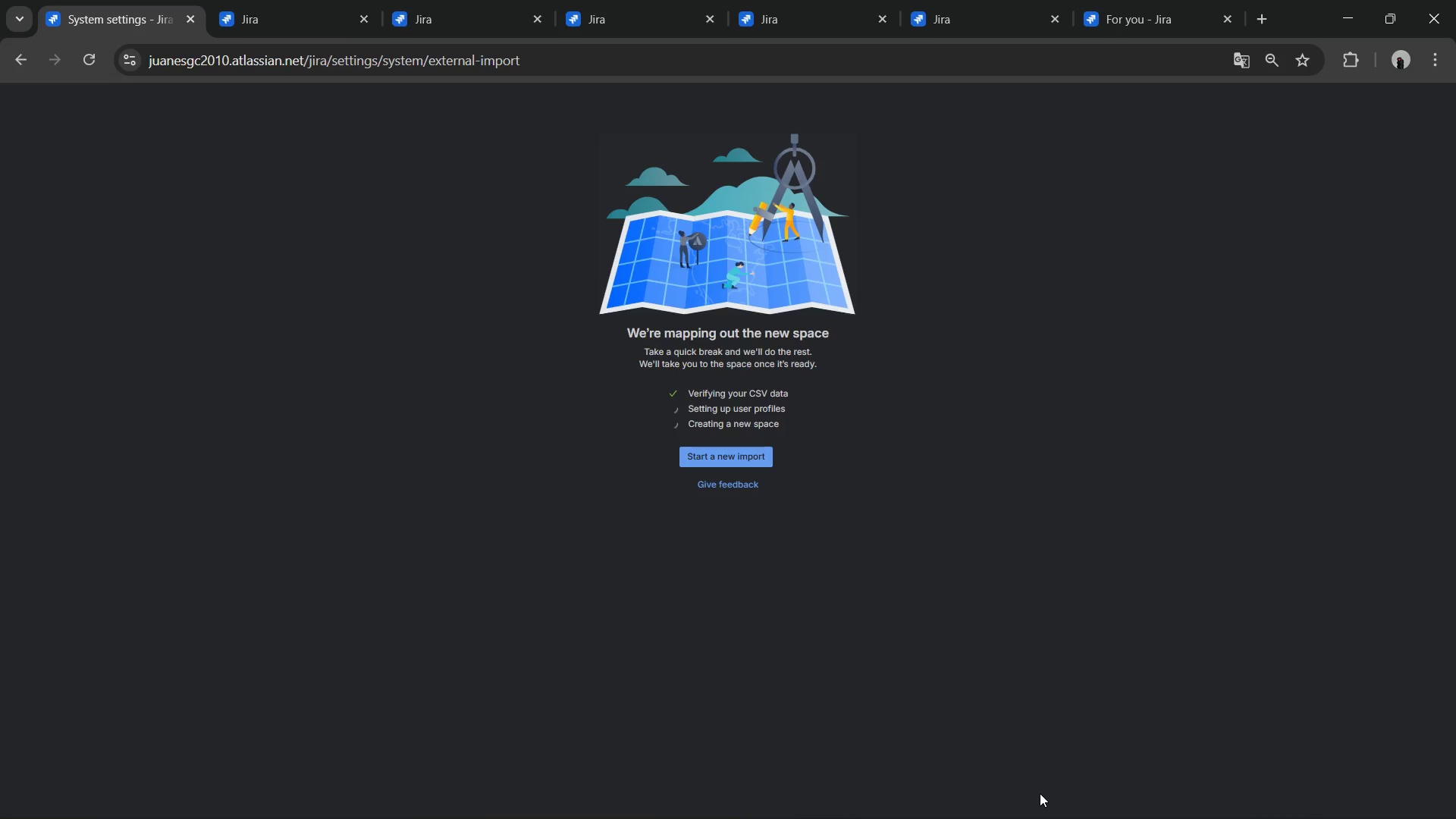 
key(Alt+Tab)
 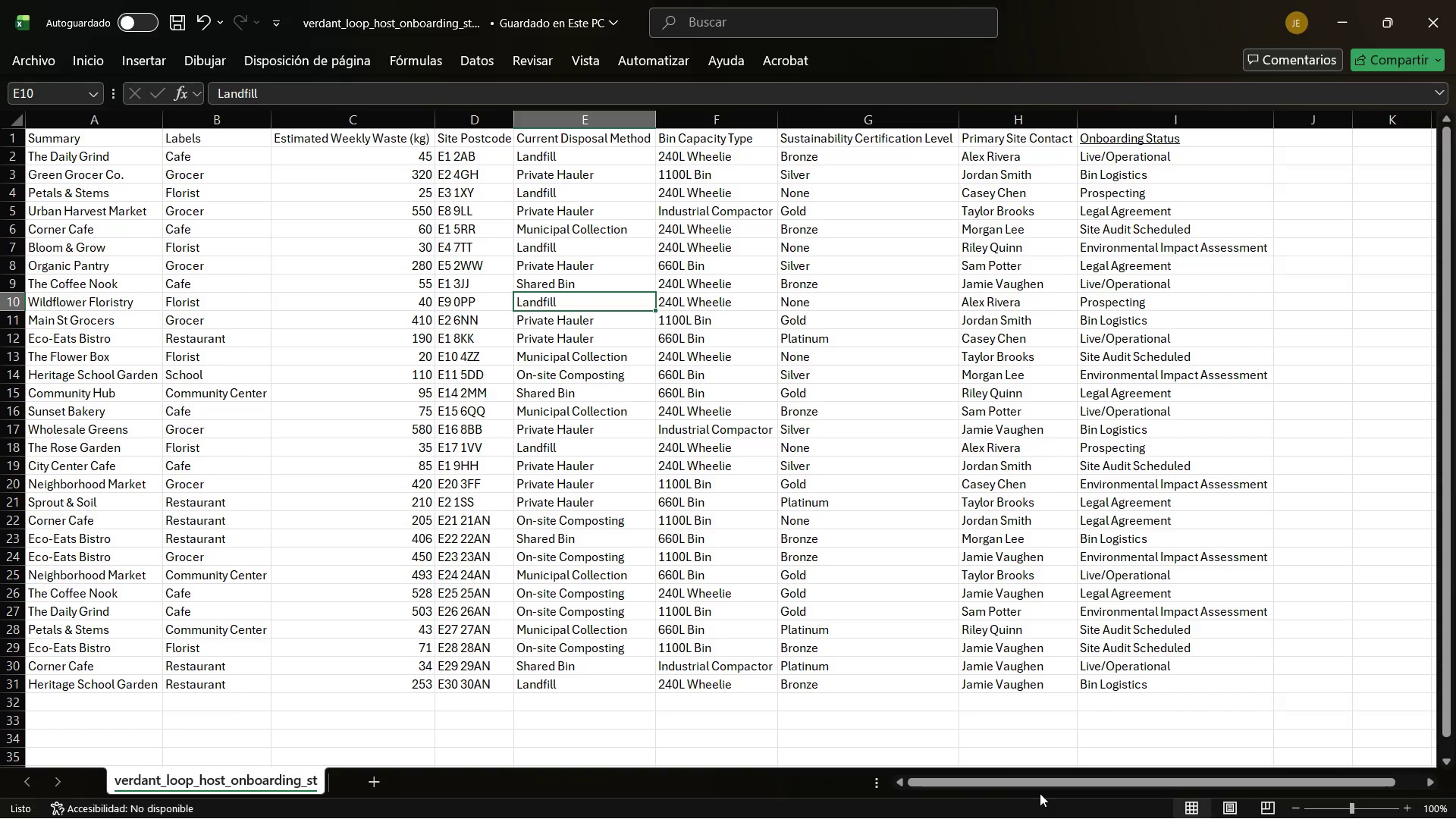 
key(Alt+Tab)
 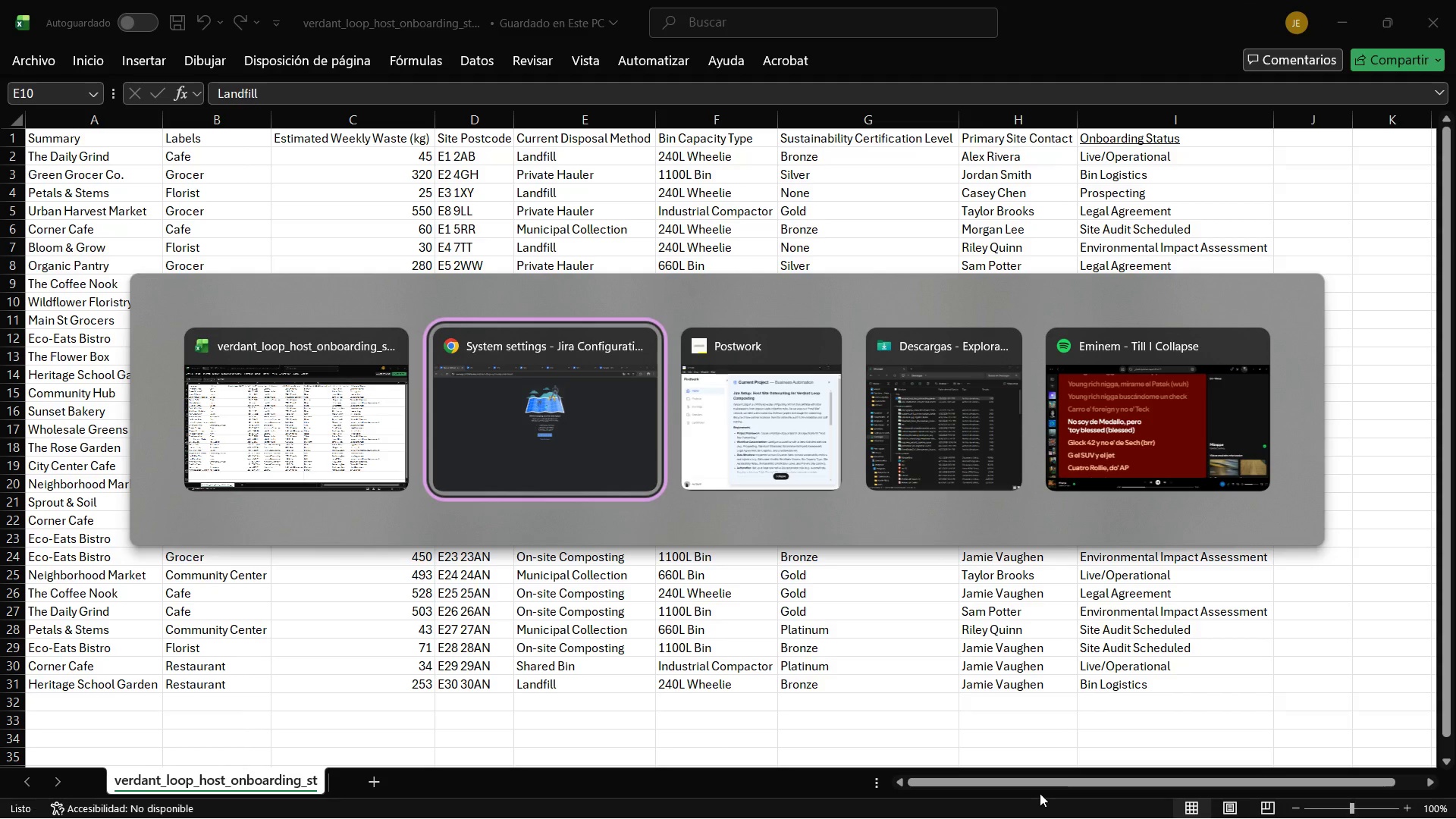 
key(Alt+Tab)